 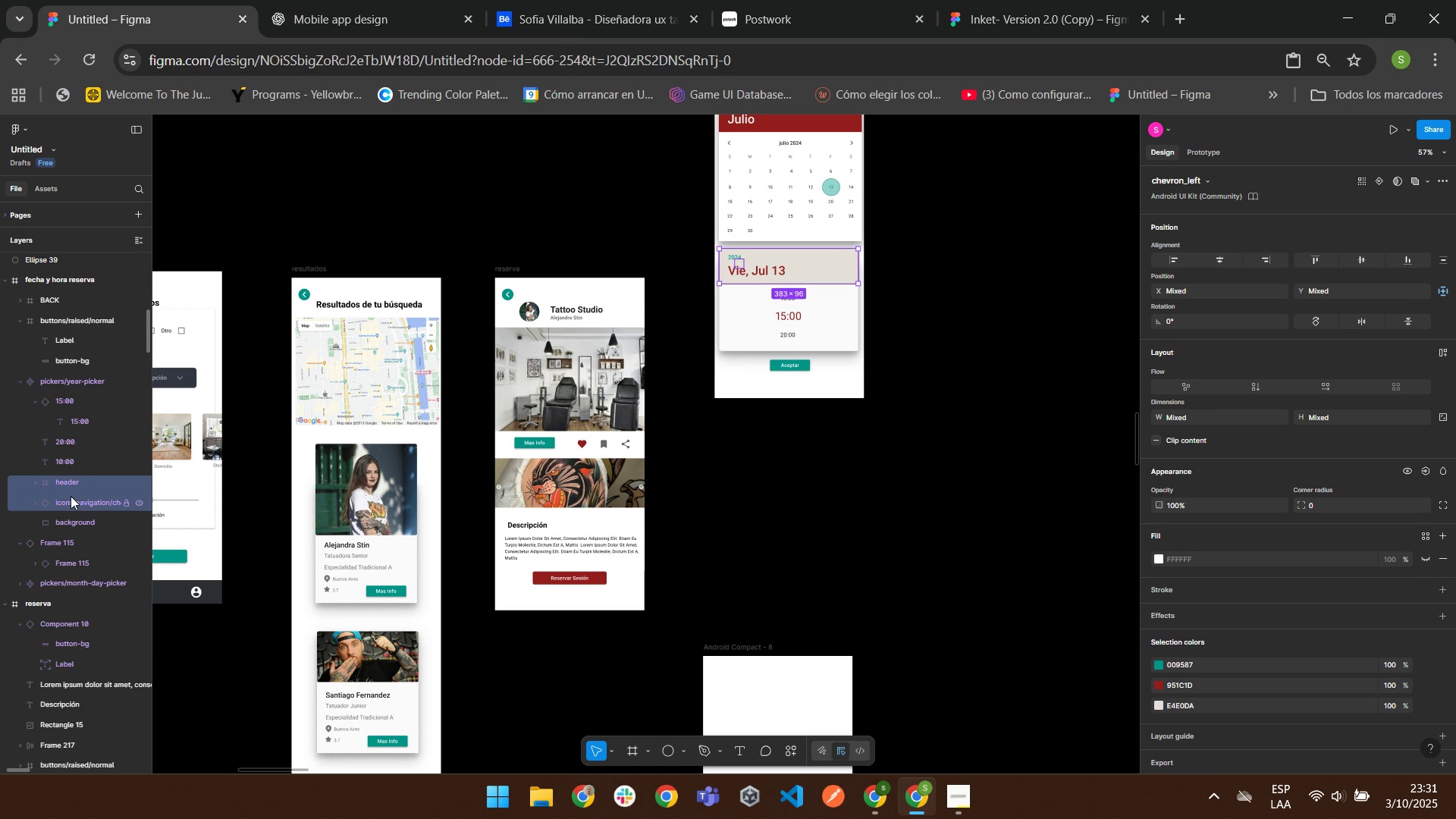 
left_click([75, 522])
 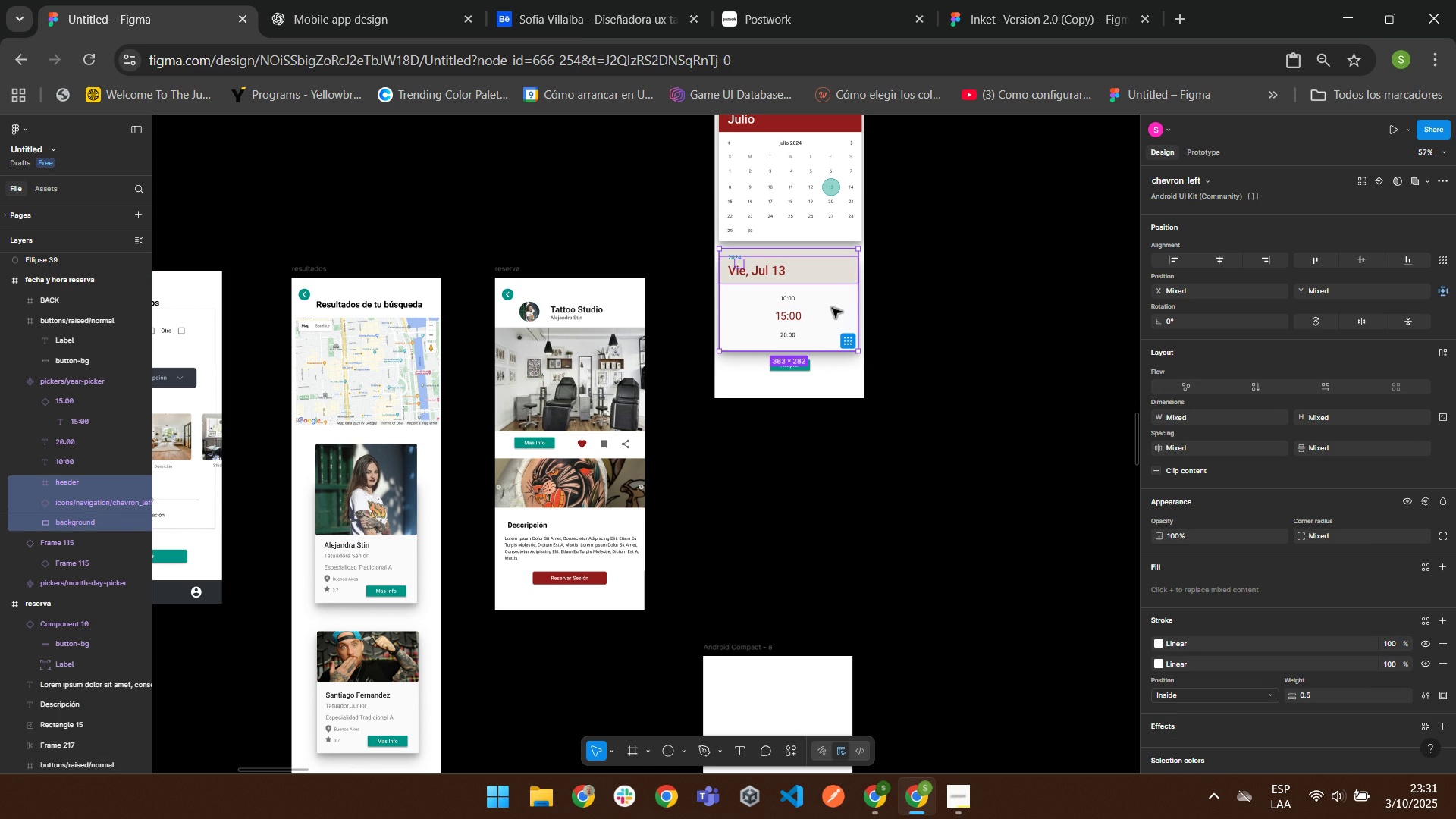 
right_click([835, 305])
 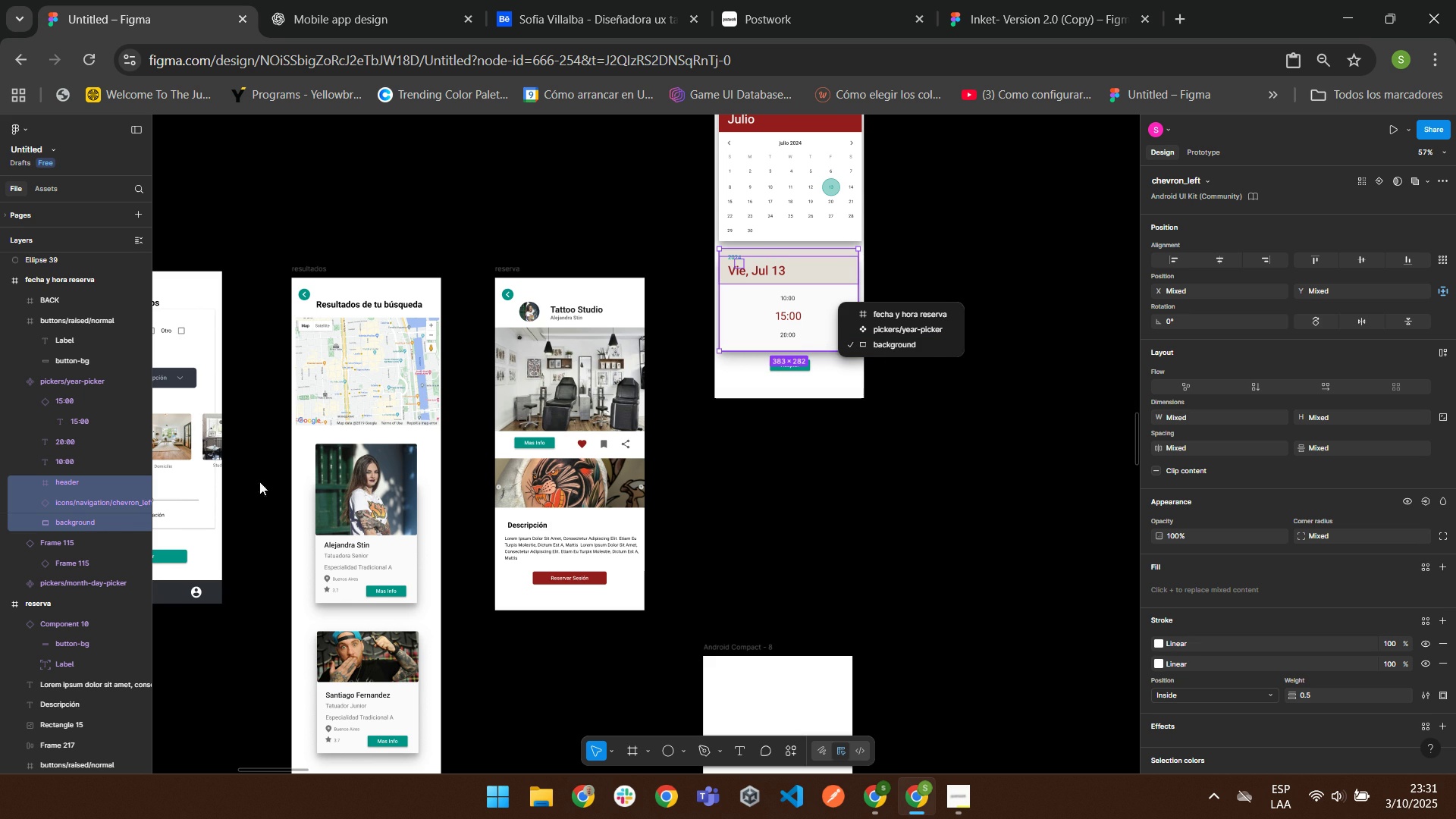 
right_click([101, 486])
 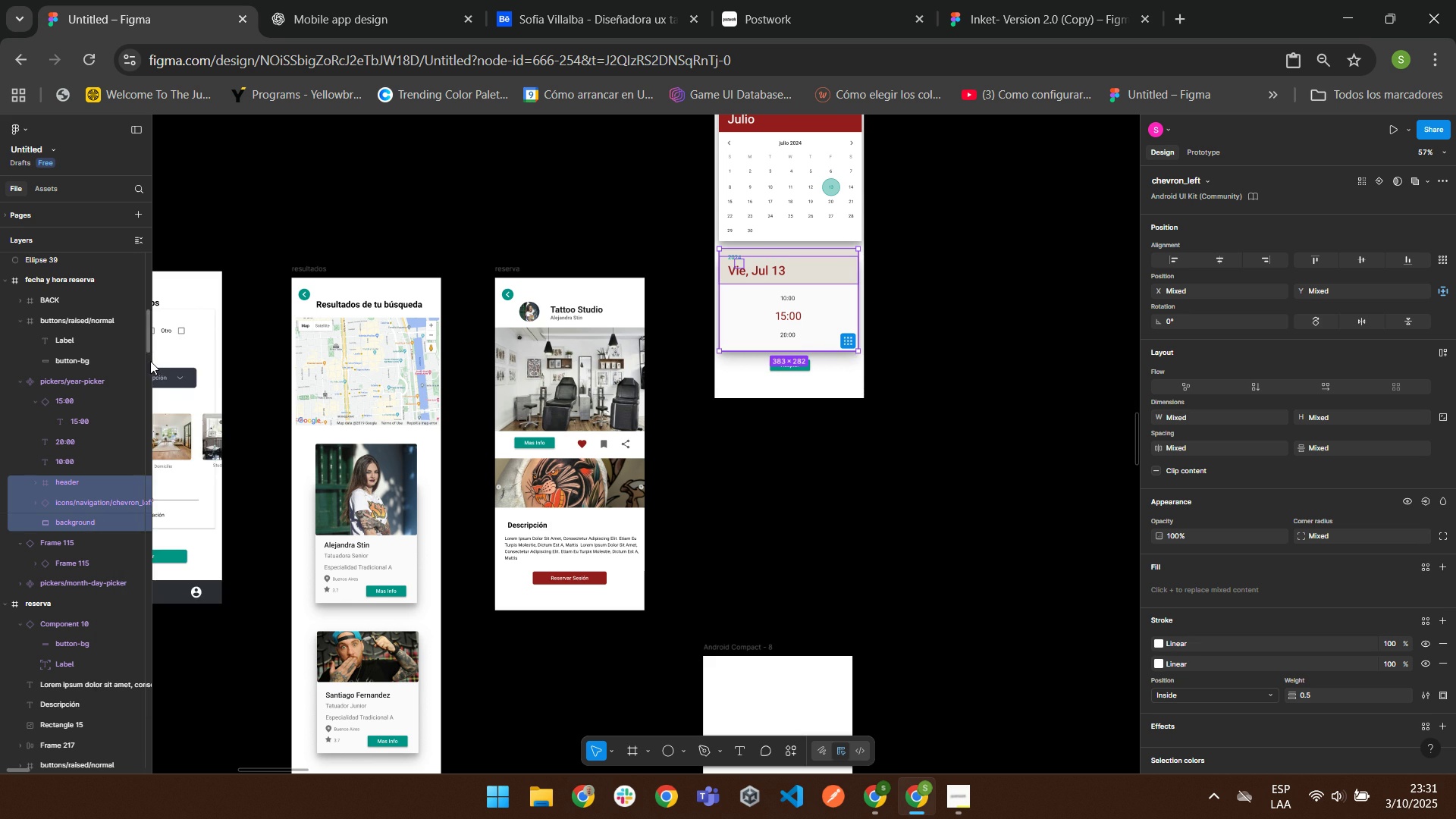 
scroll: coordinate [238, 396], scroll_direction: down, amount: 4.0
 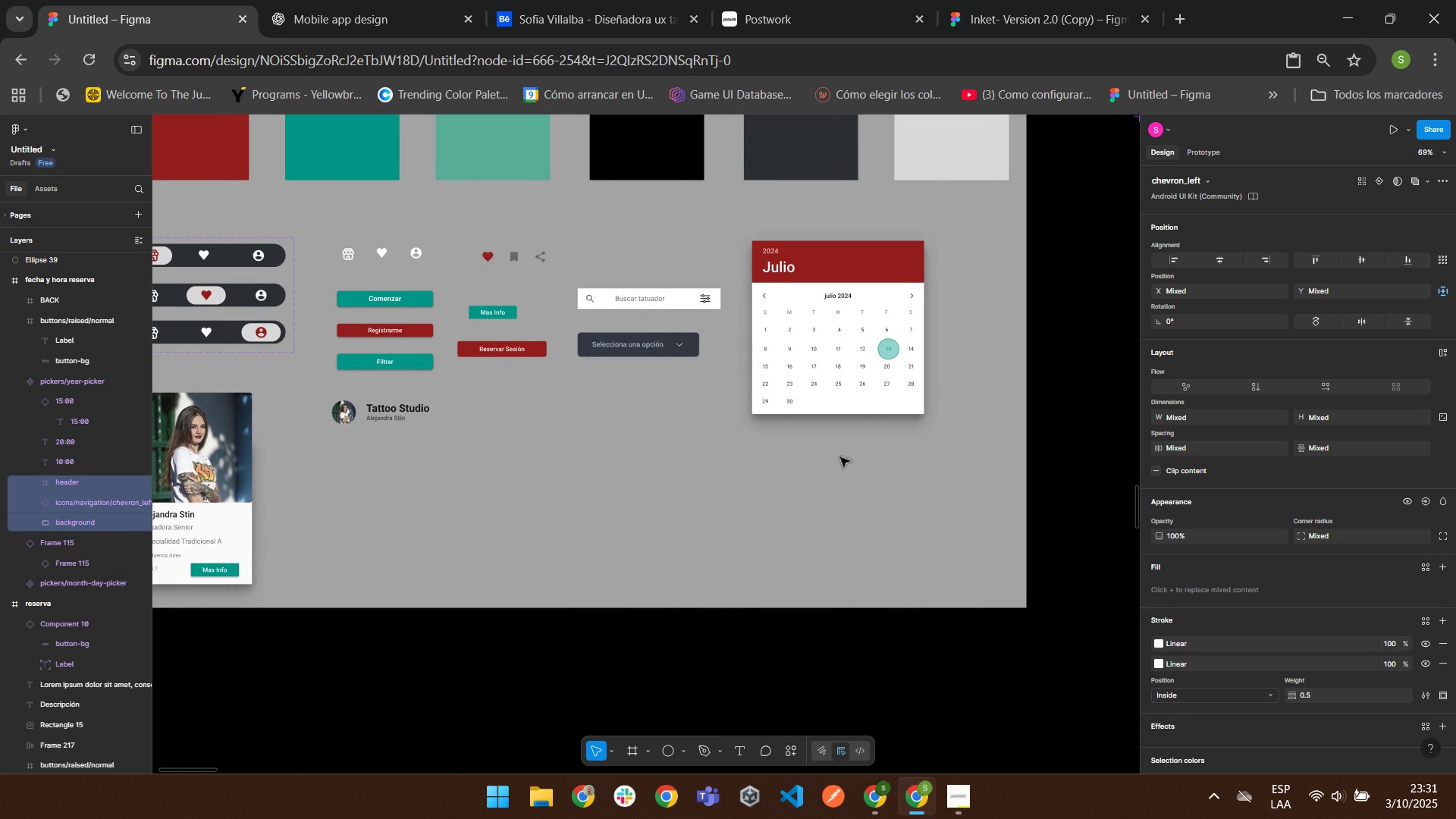 
mouse_move([868, 334])